 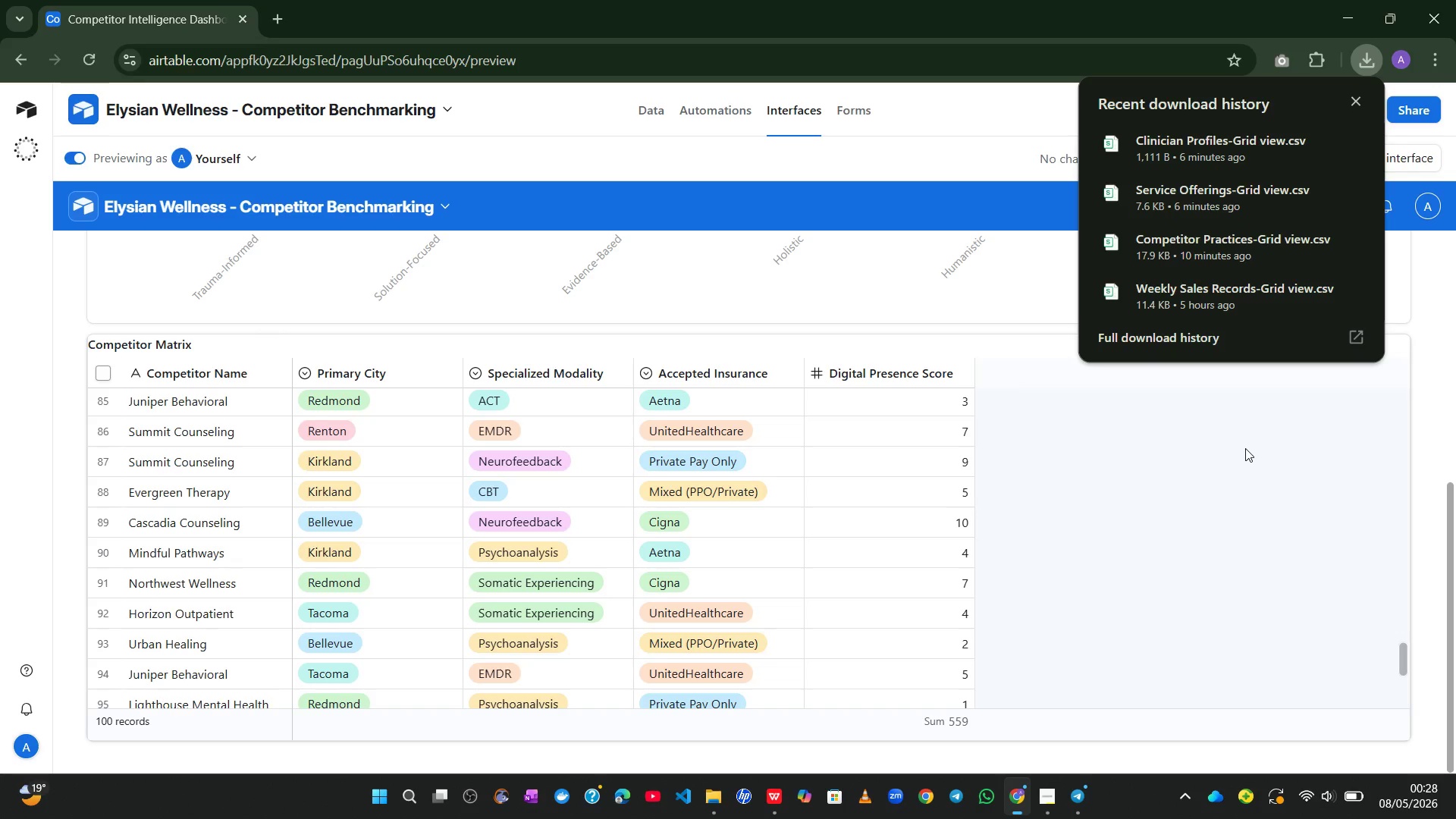 
left_click([1317, 146])
 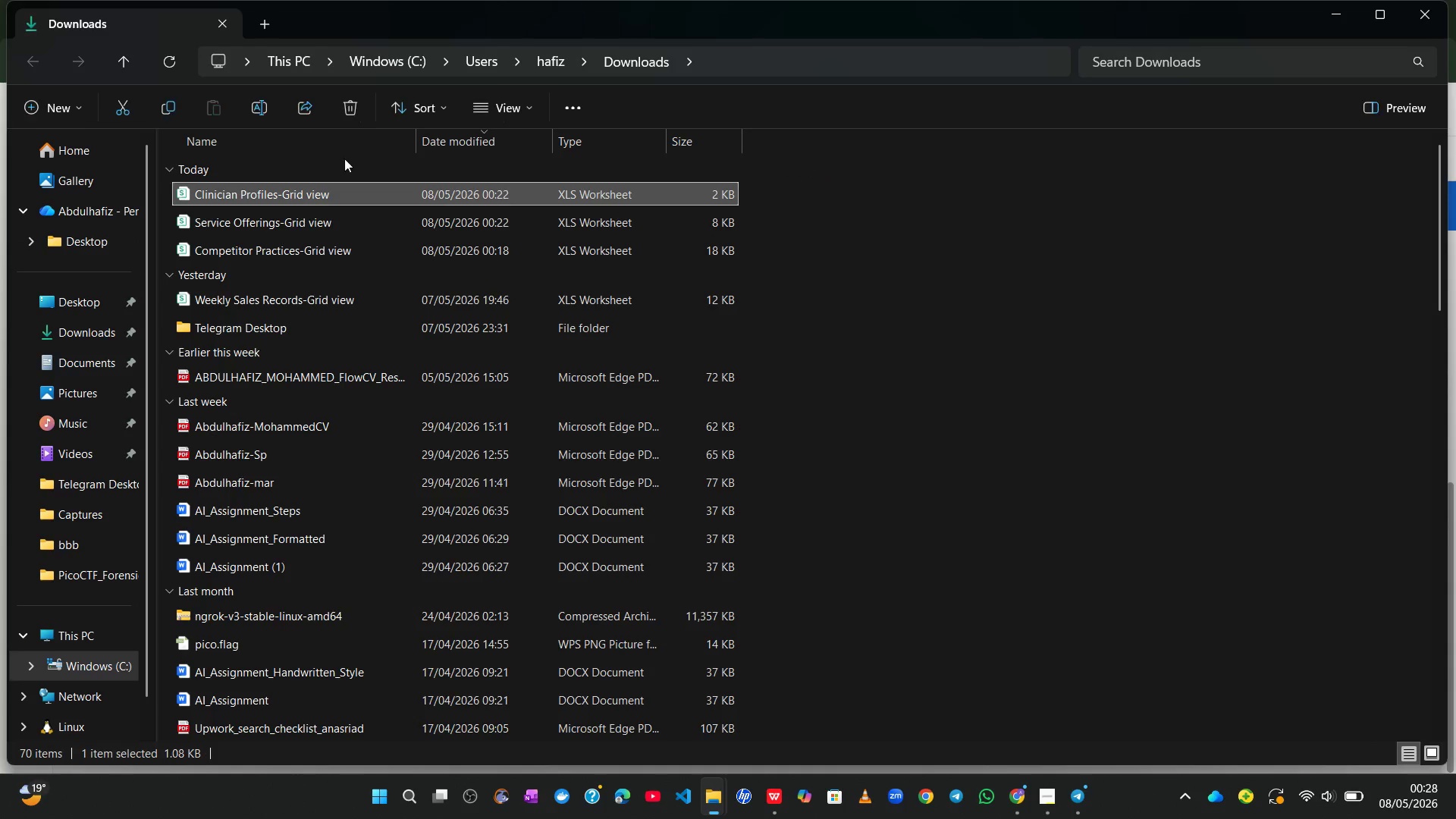 
wait(5.48)
 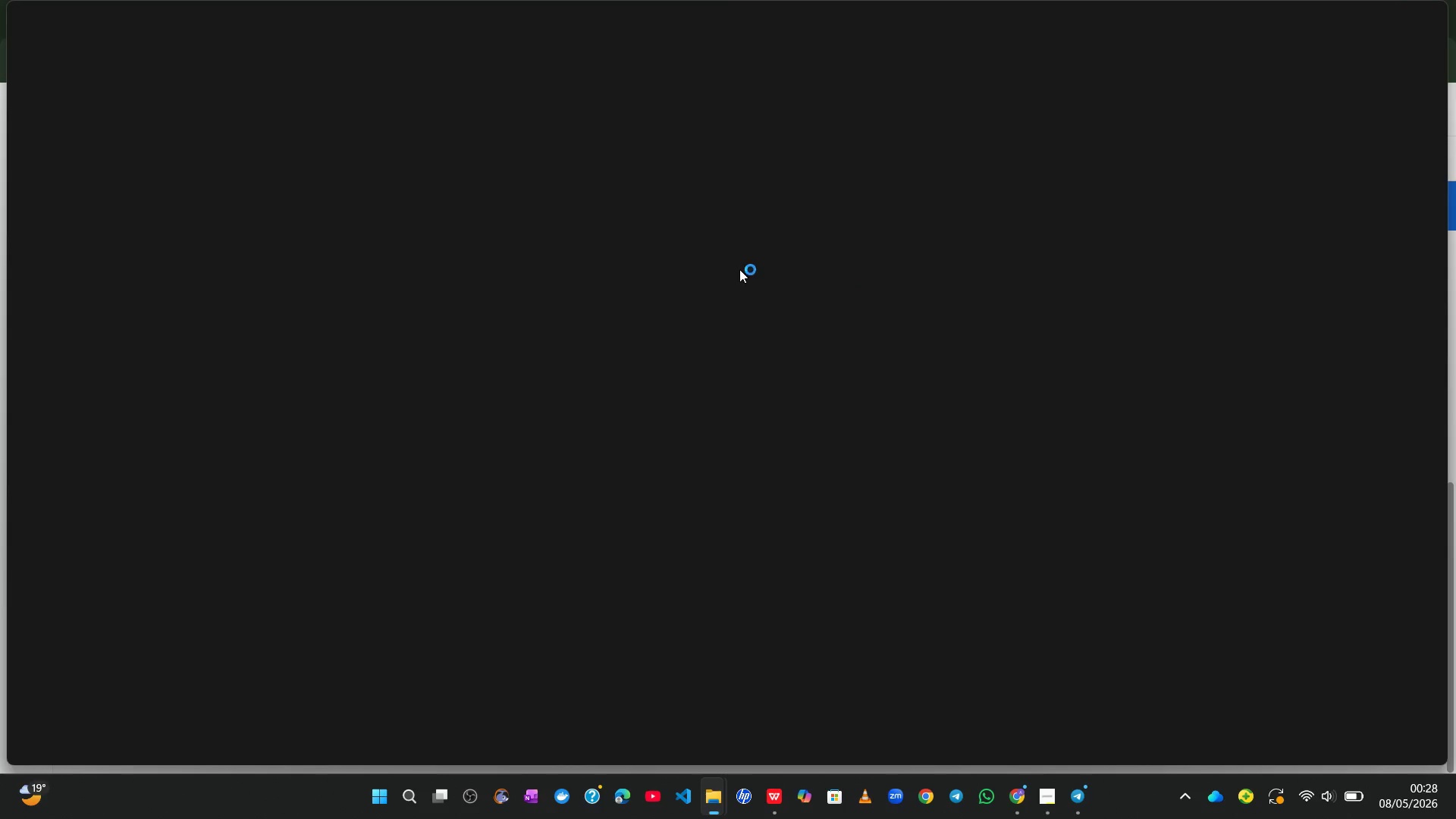 
key(Shift+ArrowDown)
 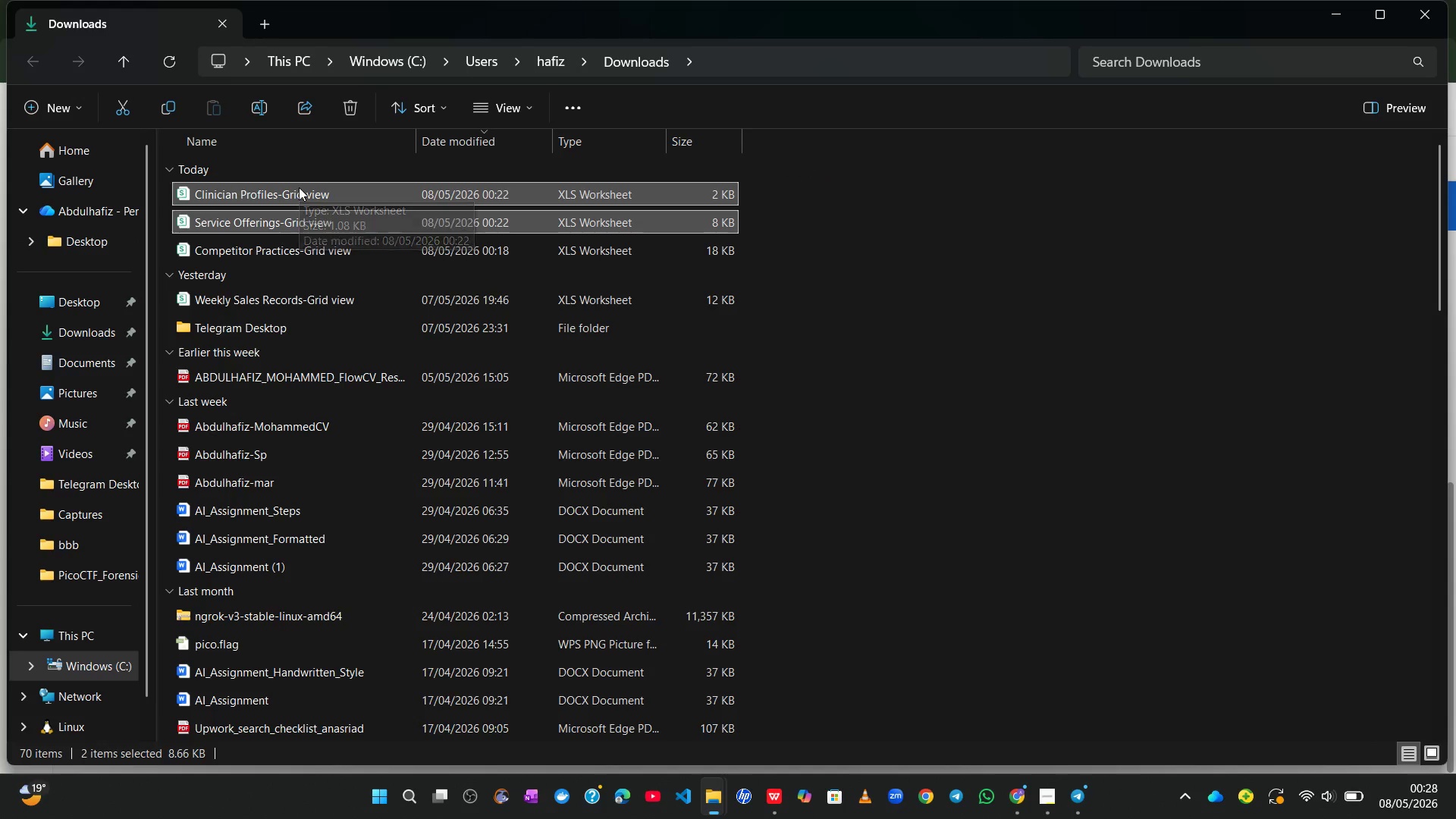 
key(Shift+ArrowDown)
 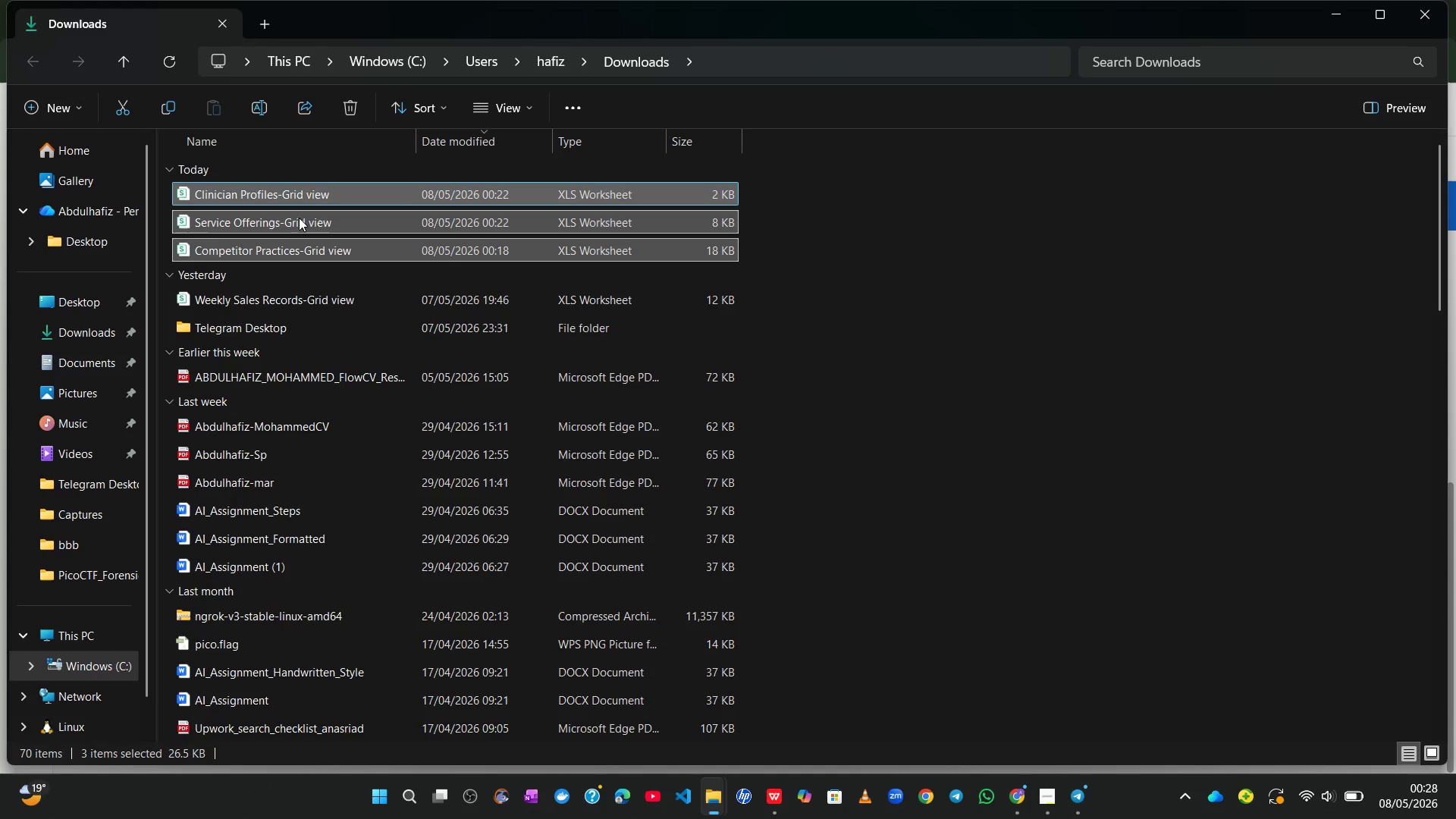 
left_click_drag(start_coordinate=[299, 218], to_coordinate=[66, 294])
 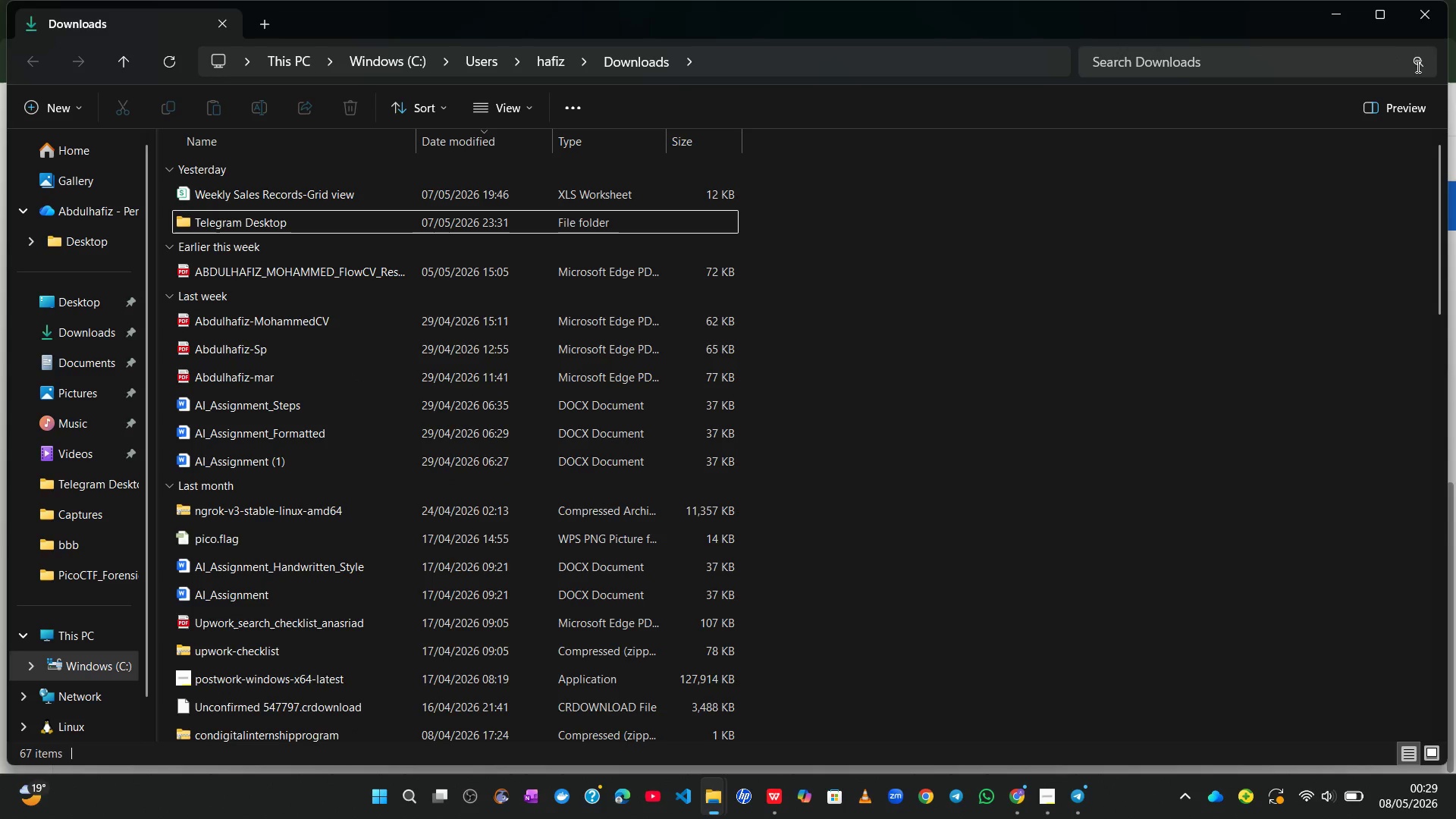 
left_click([1423, 23])
 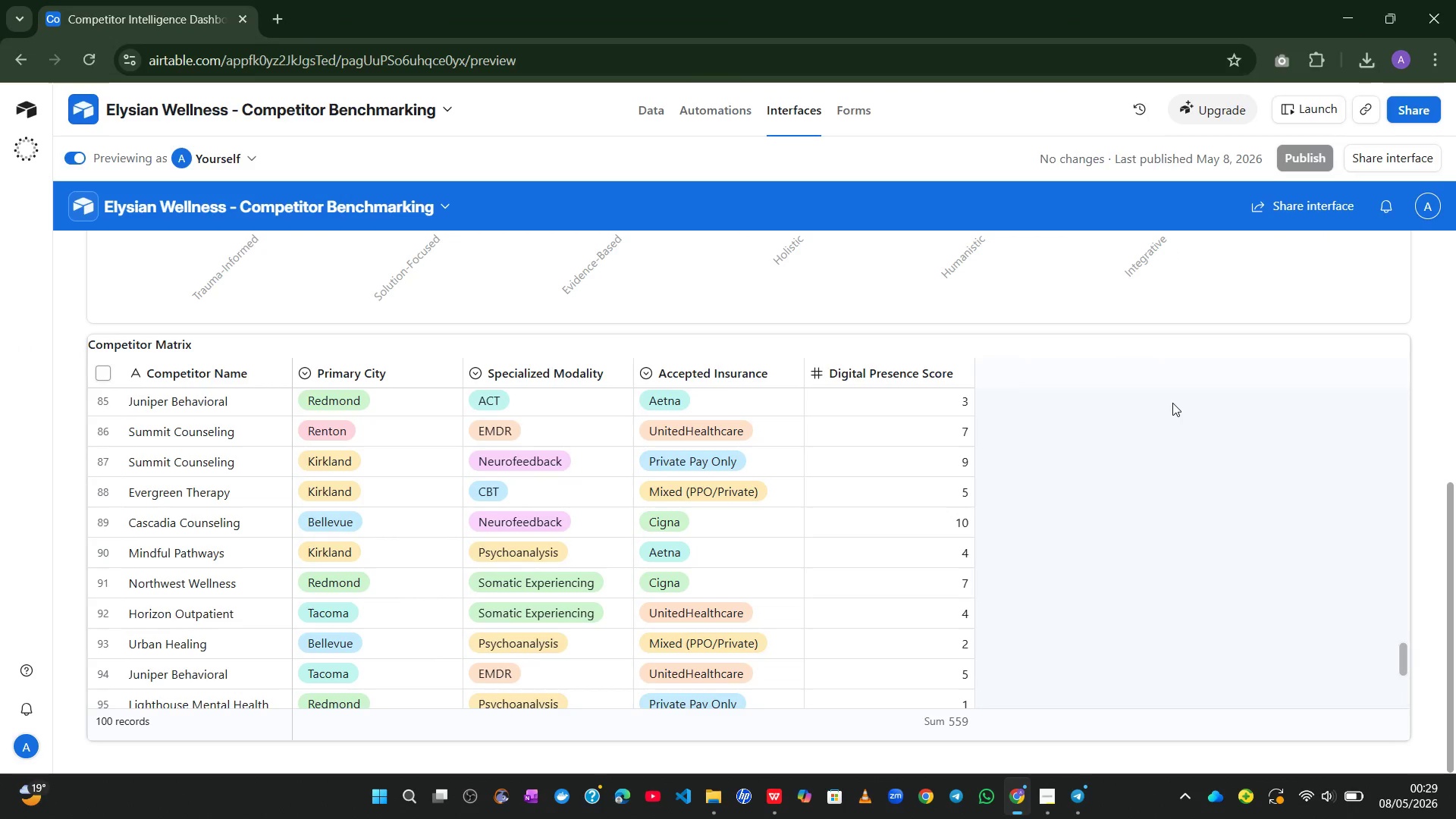 
wait(26.3)
 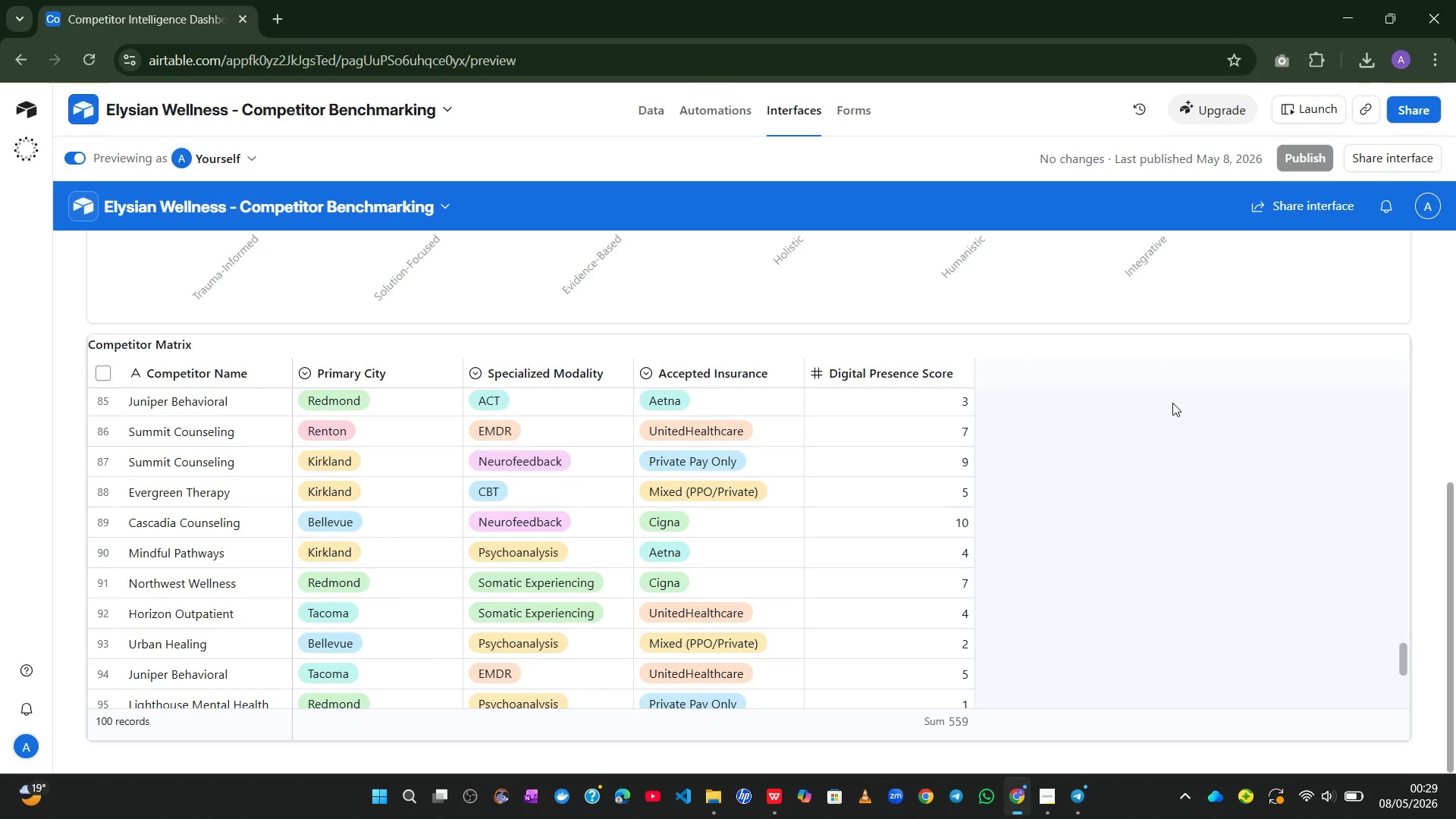 
left_click([651, 111])
 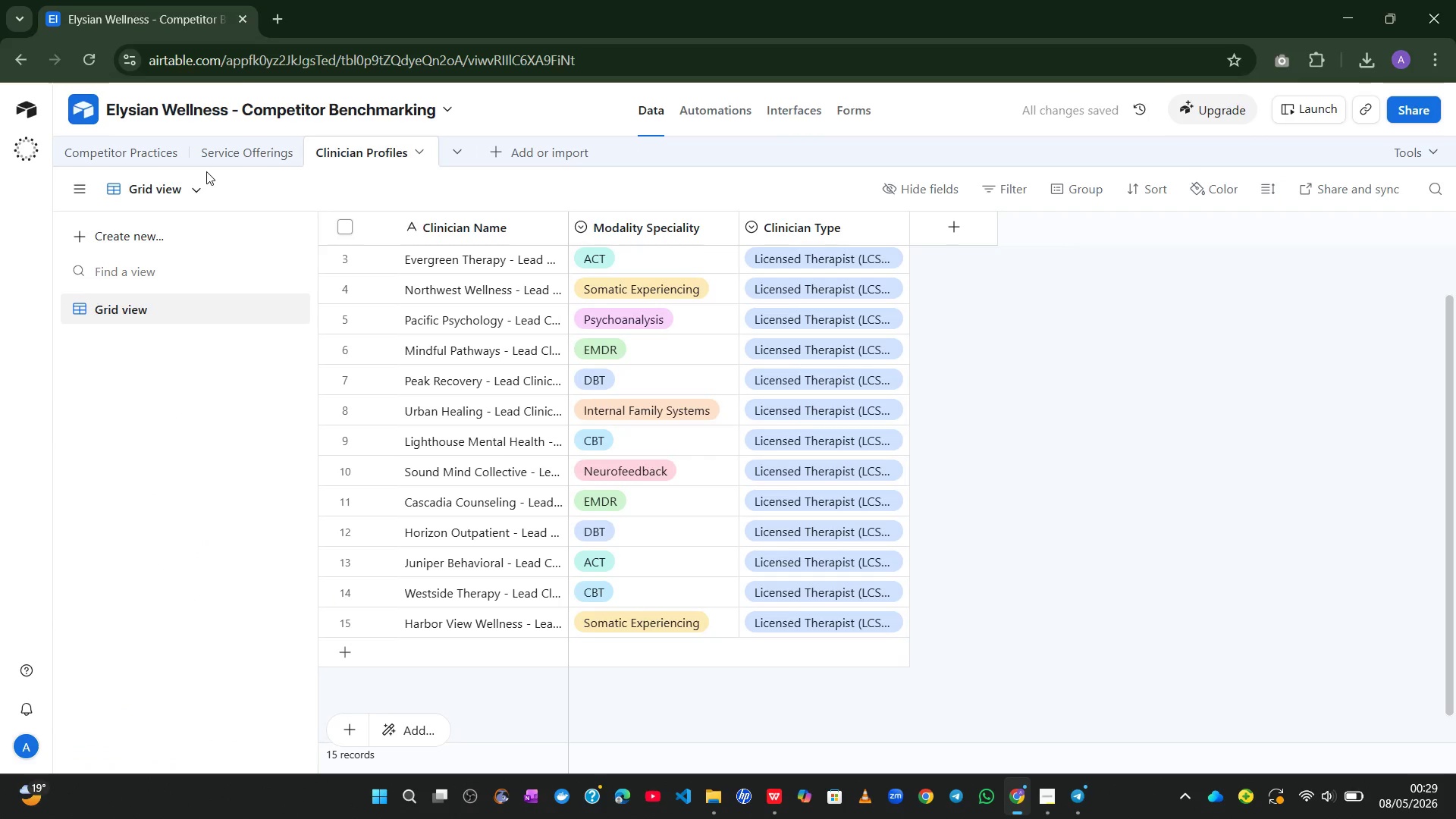 
left_click([132, 157])
 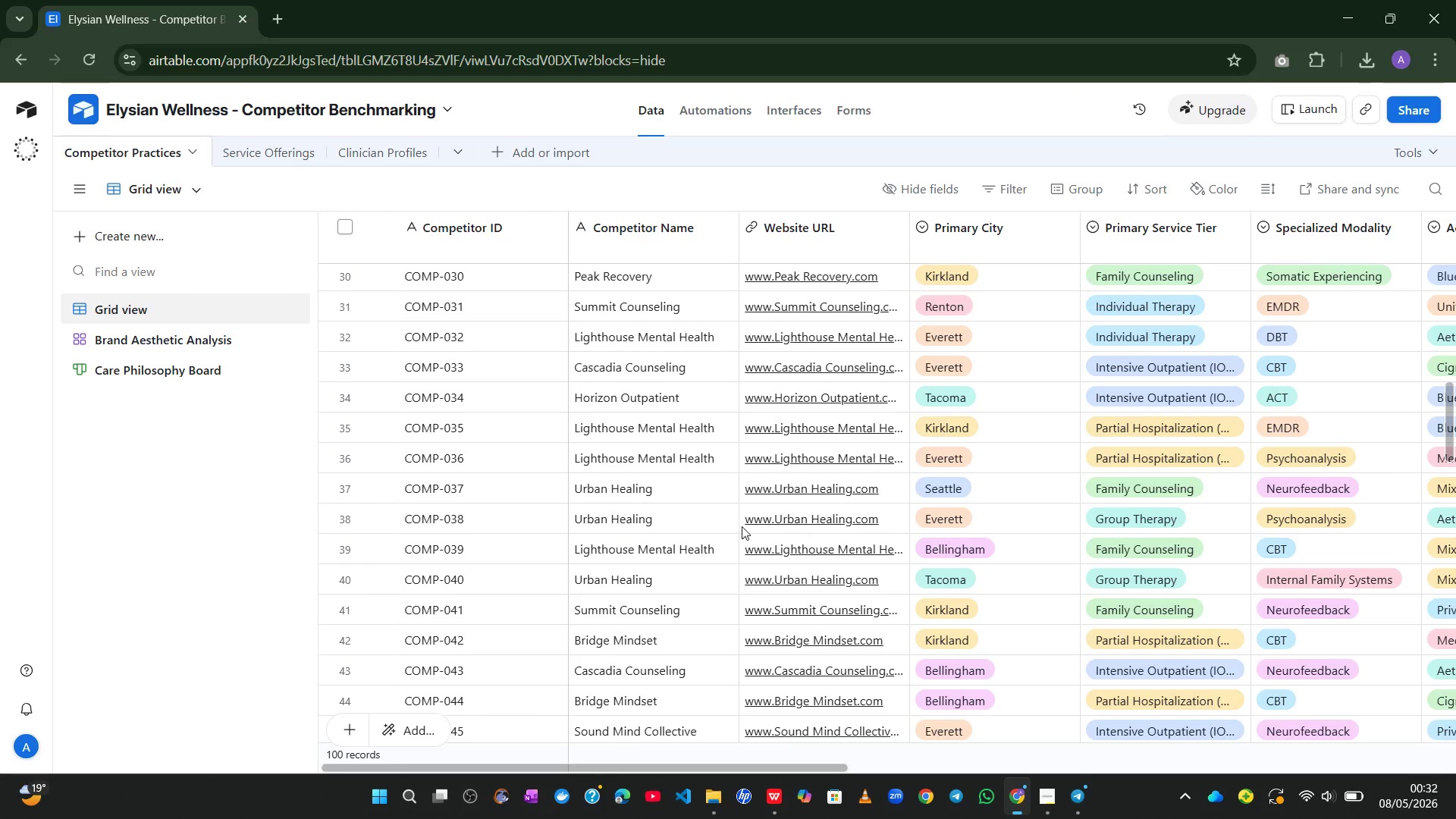 
wait(151.95)
 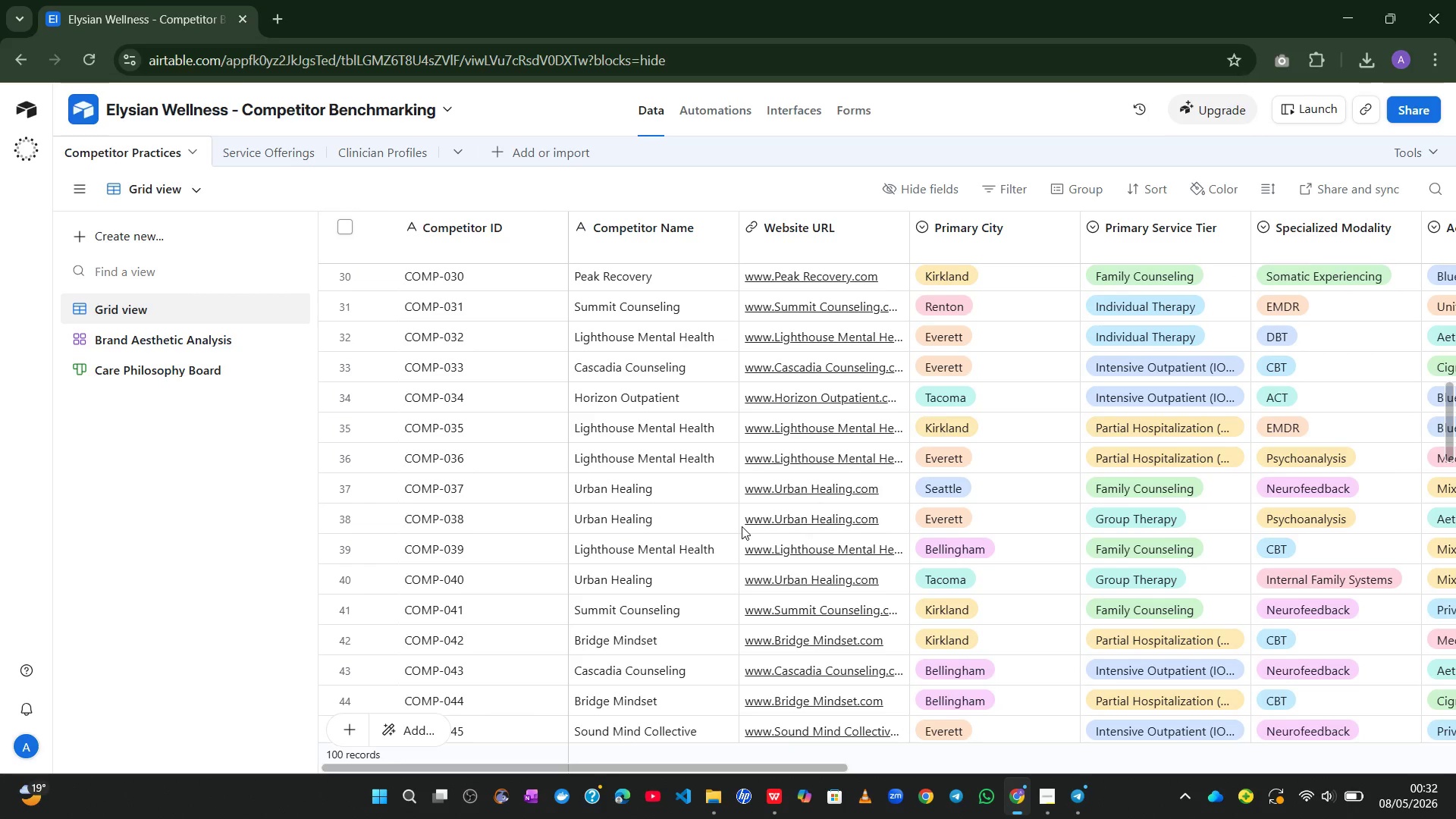 
left_click([128, 328])
 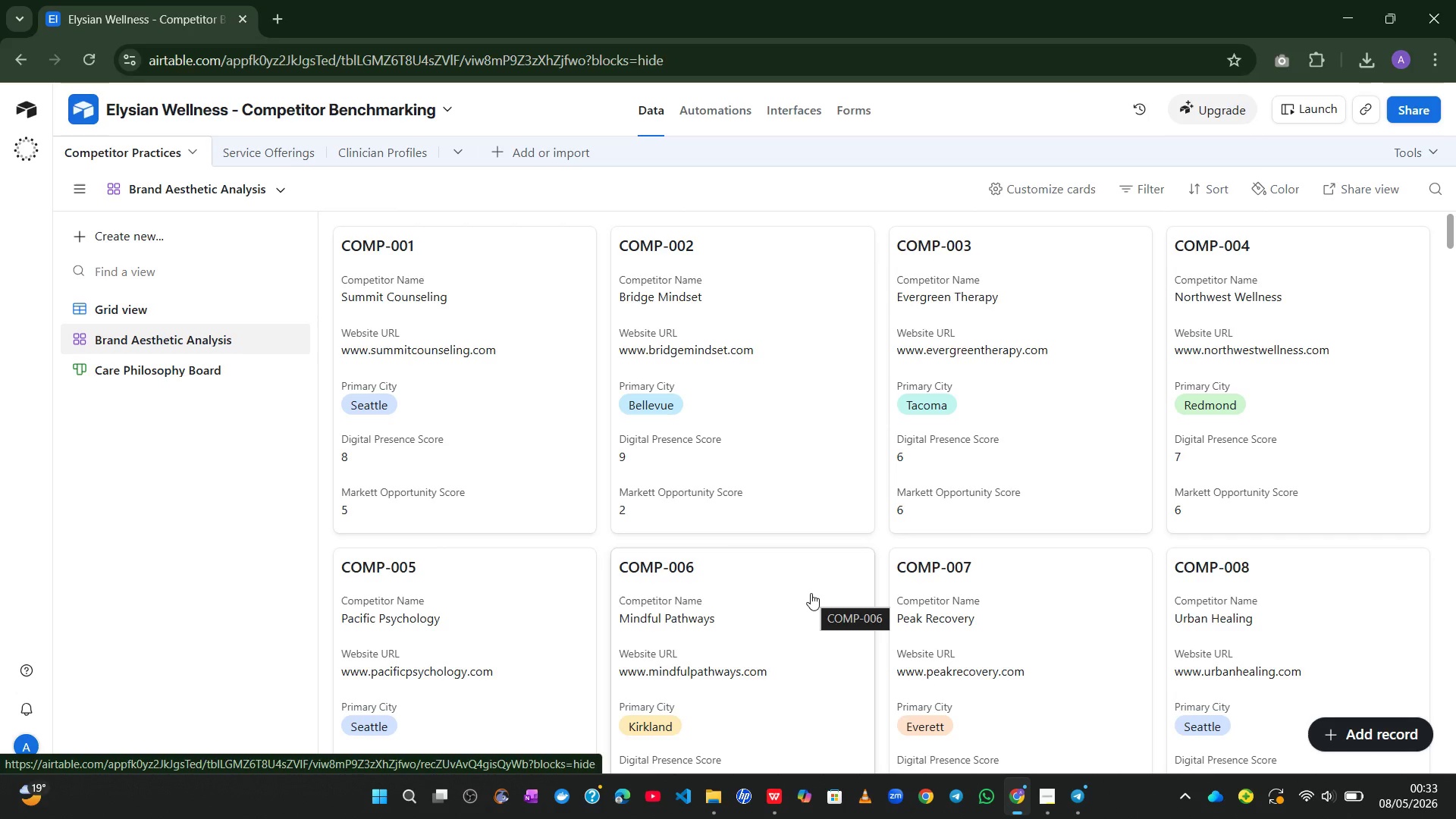 
wait(71.95)
 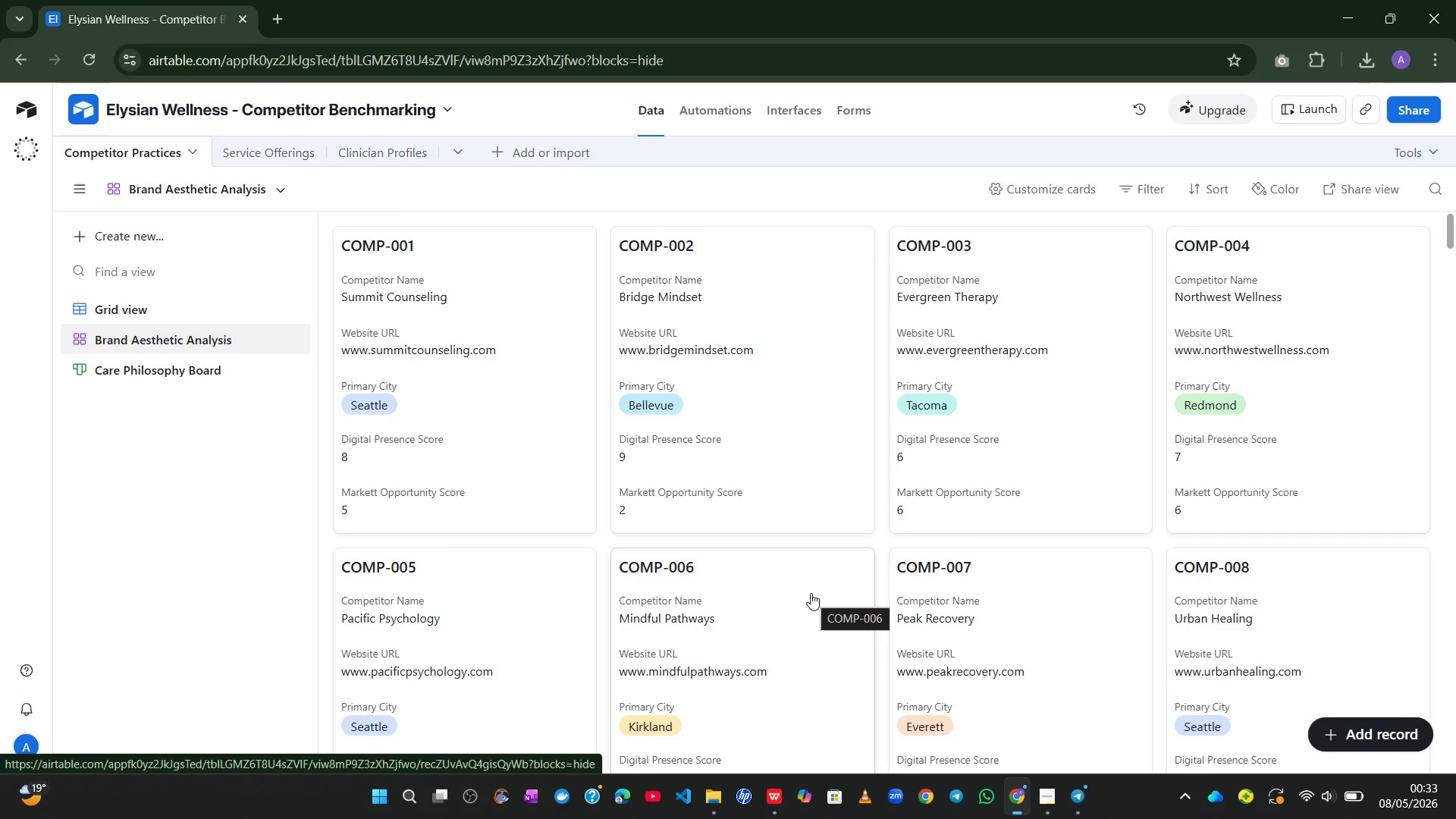 
left_click([814, 539])
 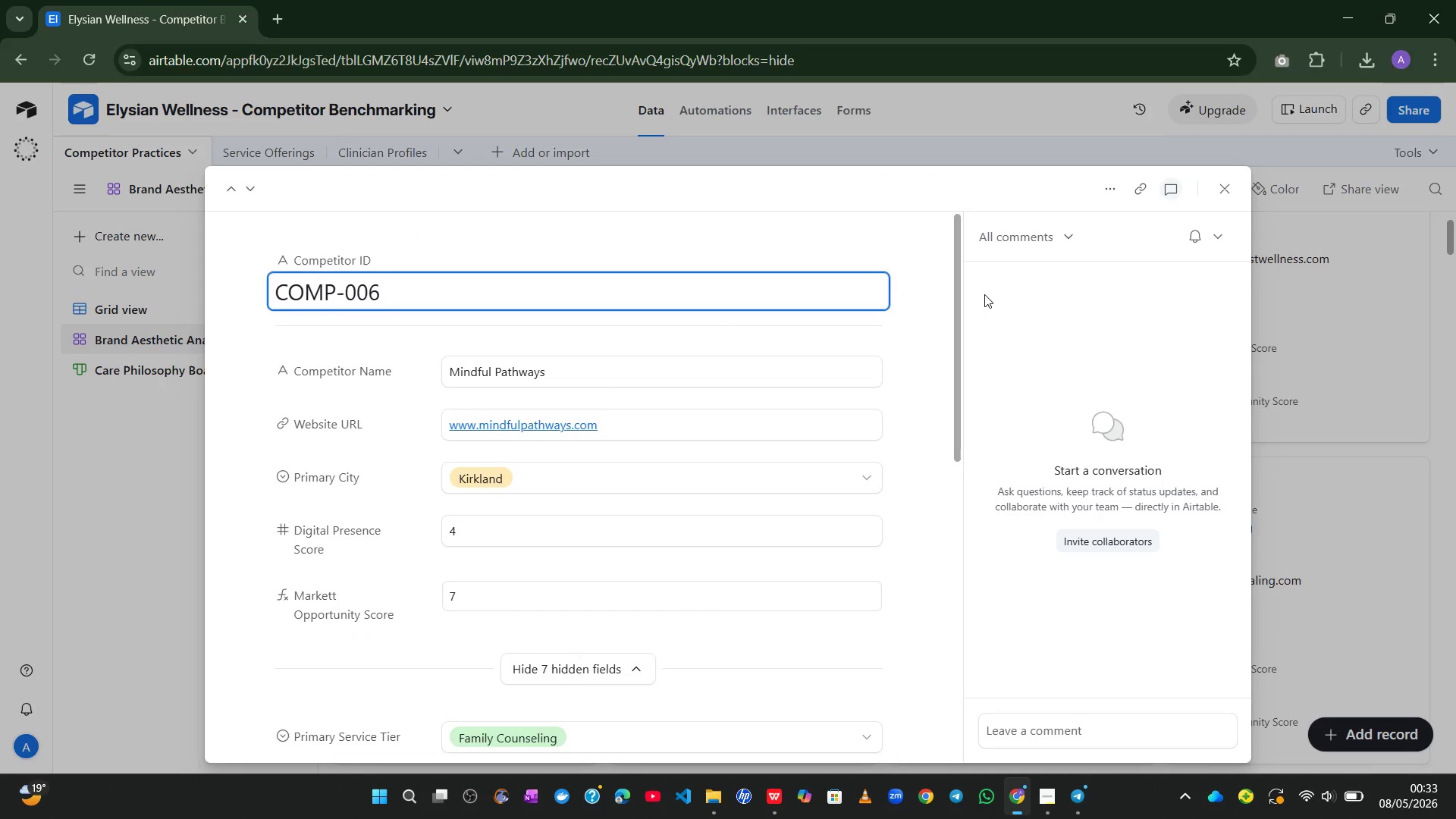 
wait(5.8)
 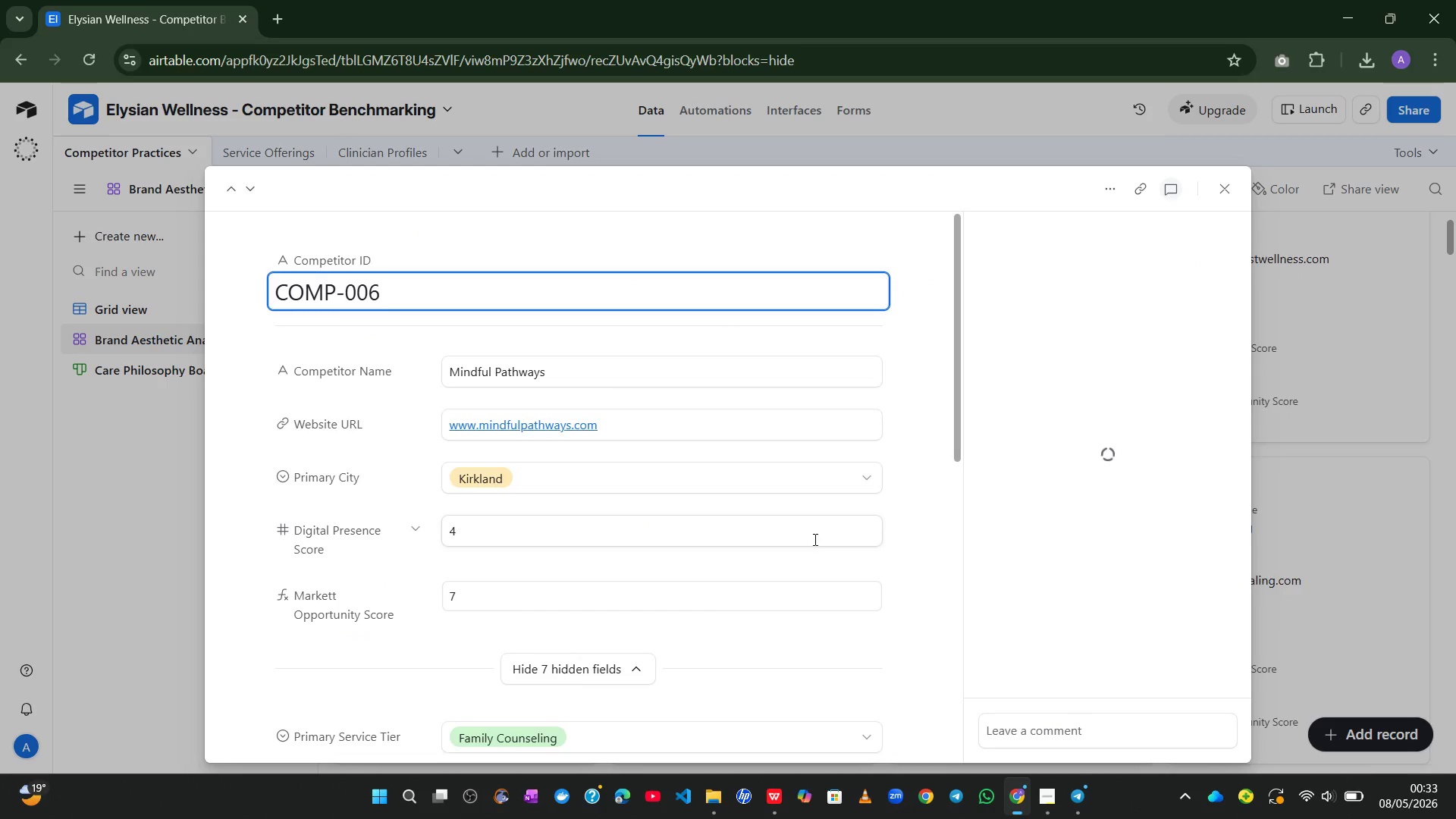 
left_click([1236, 192])
 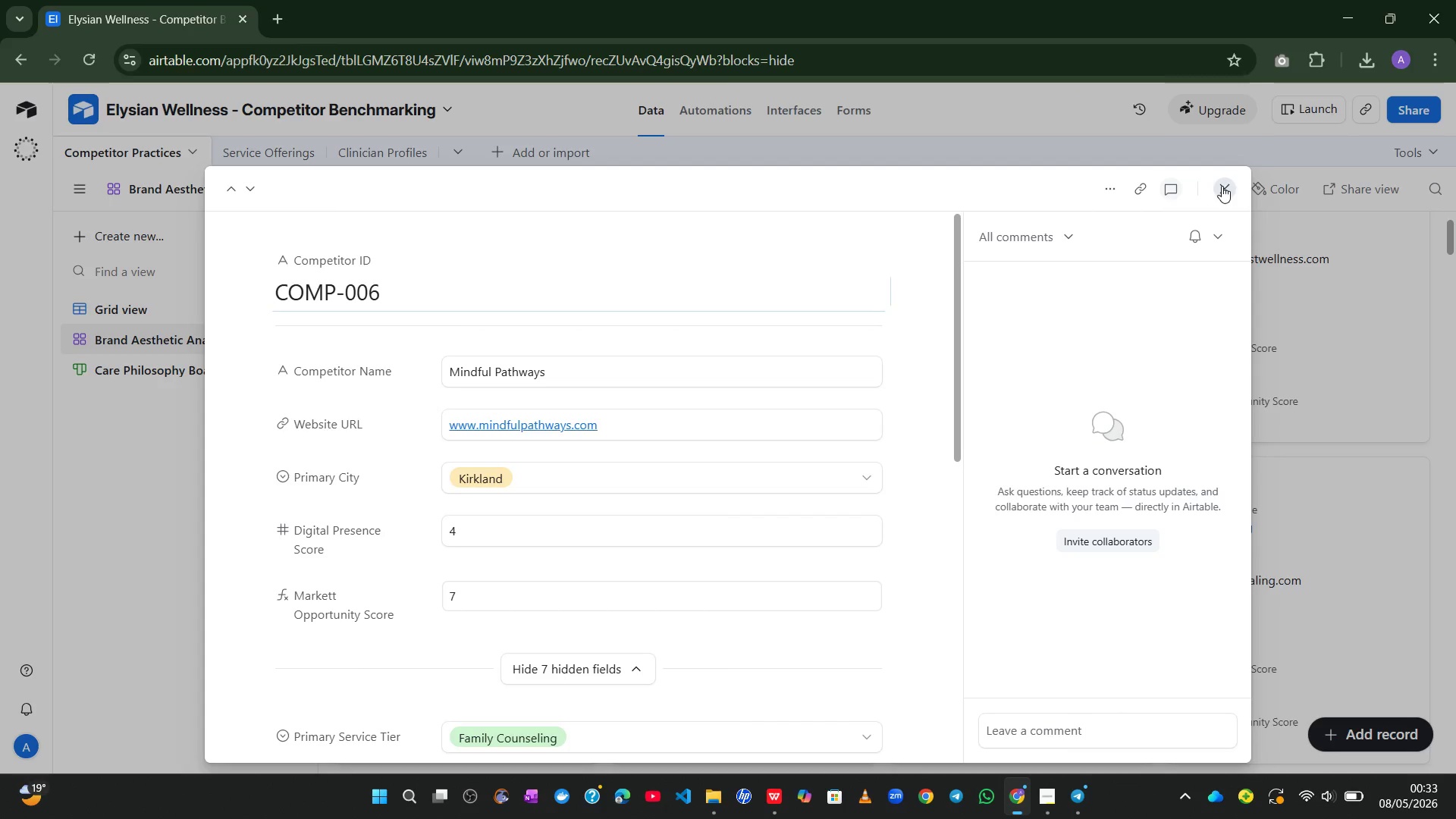 
left_click([1219, 186])
 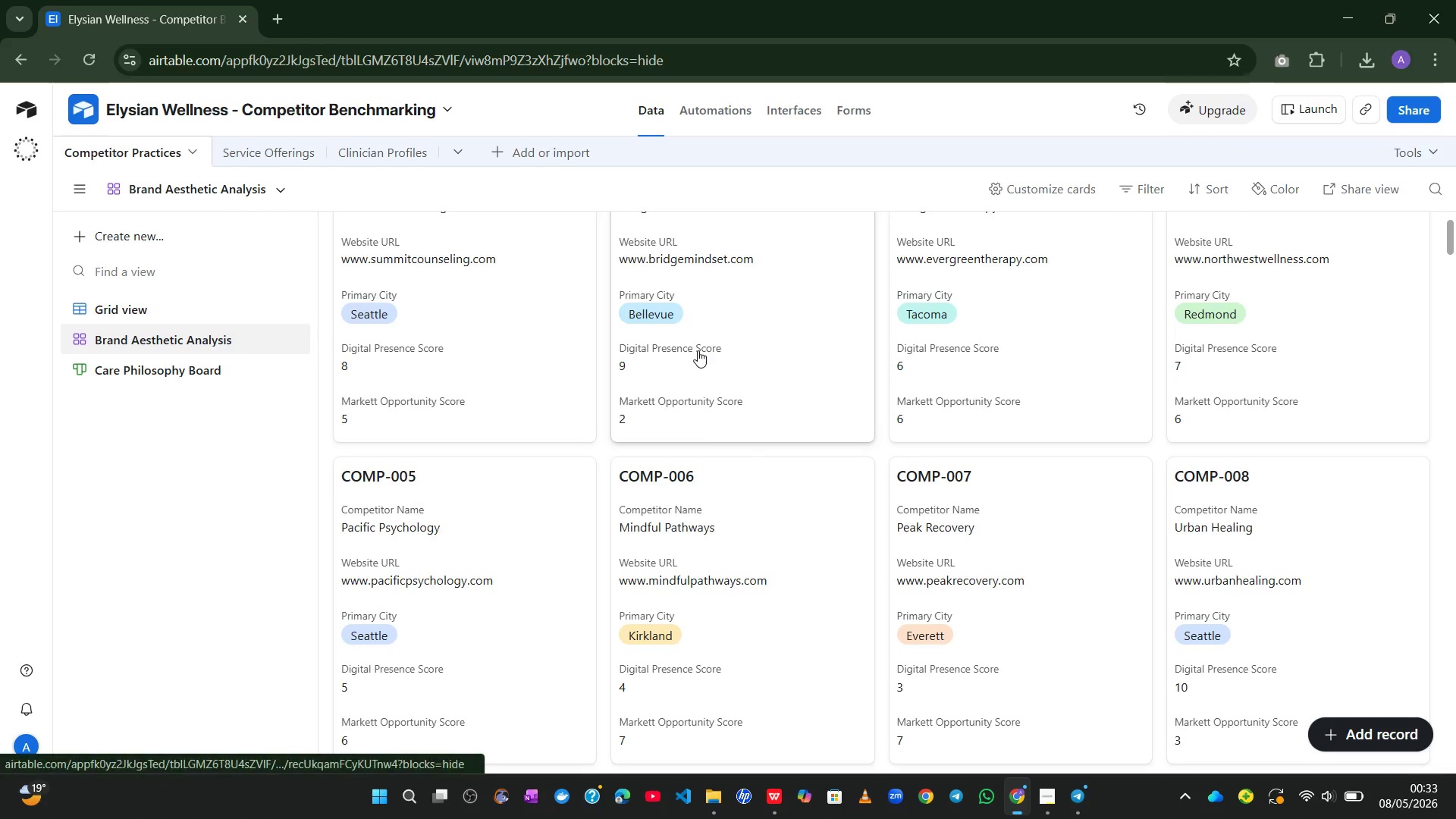 
left_click([642, 544])
 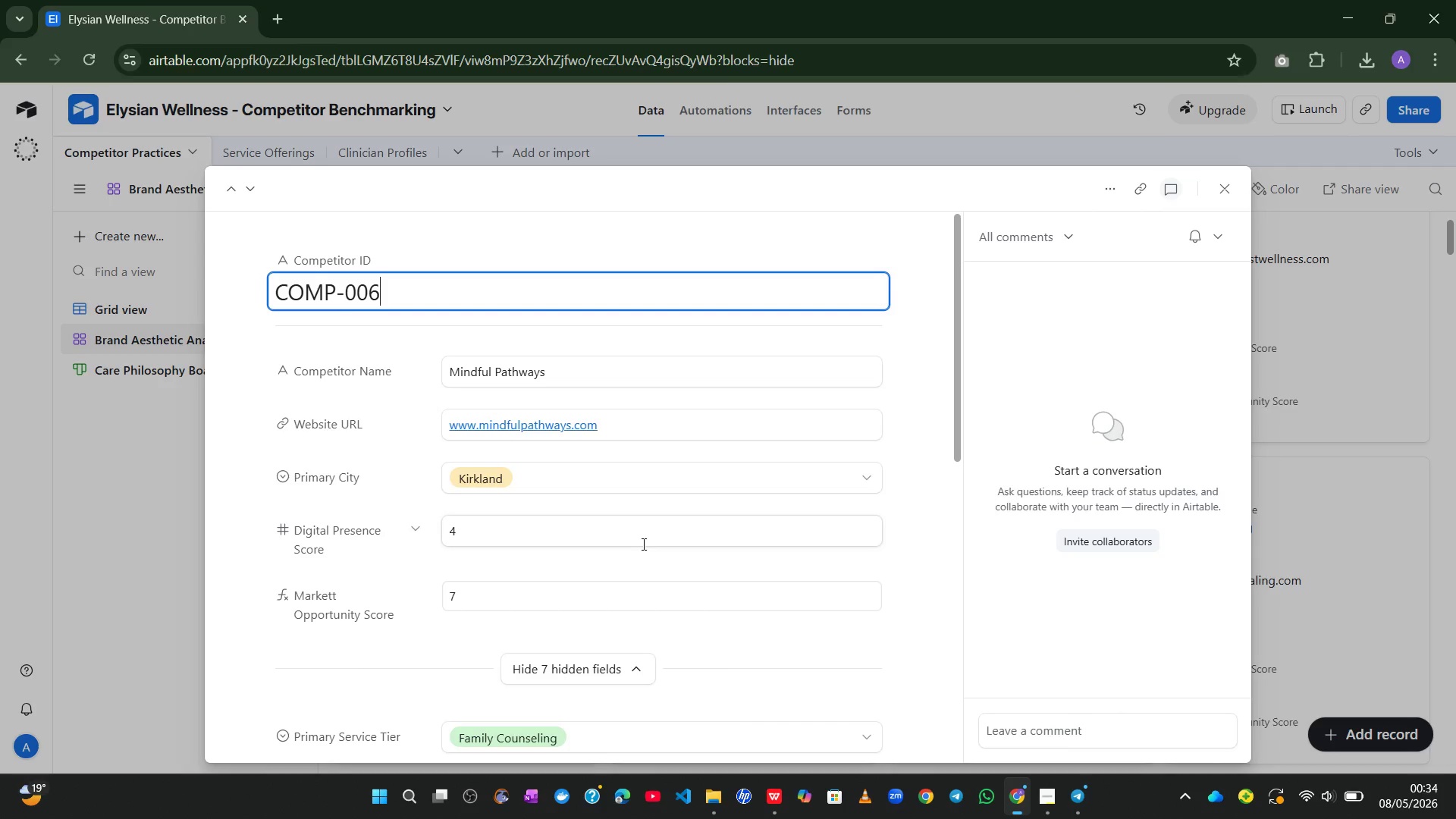 
wait(46.83)
 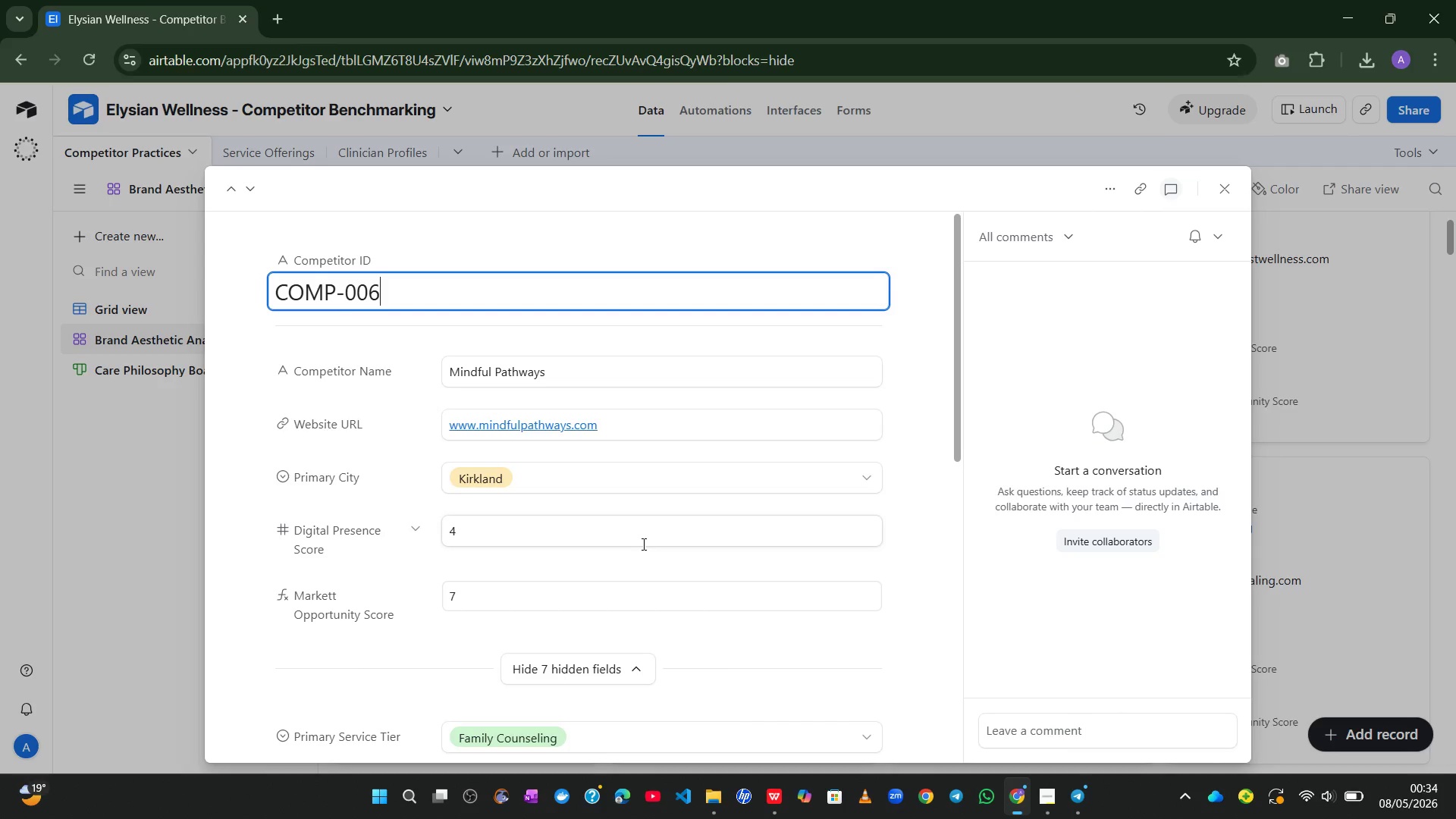 
left_click([1062, 729])